 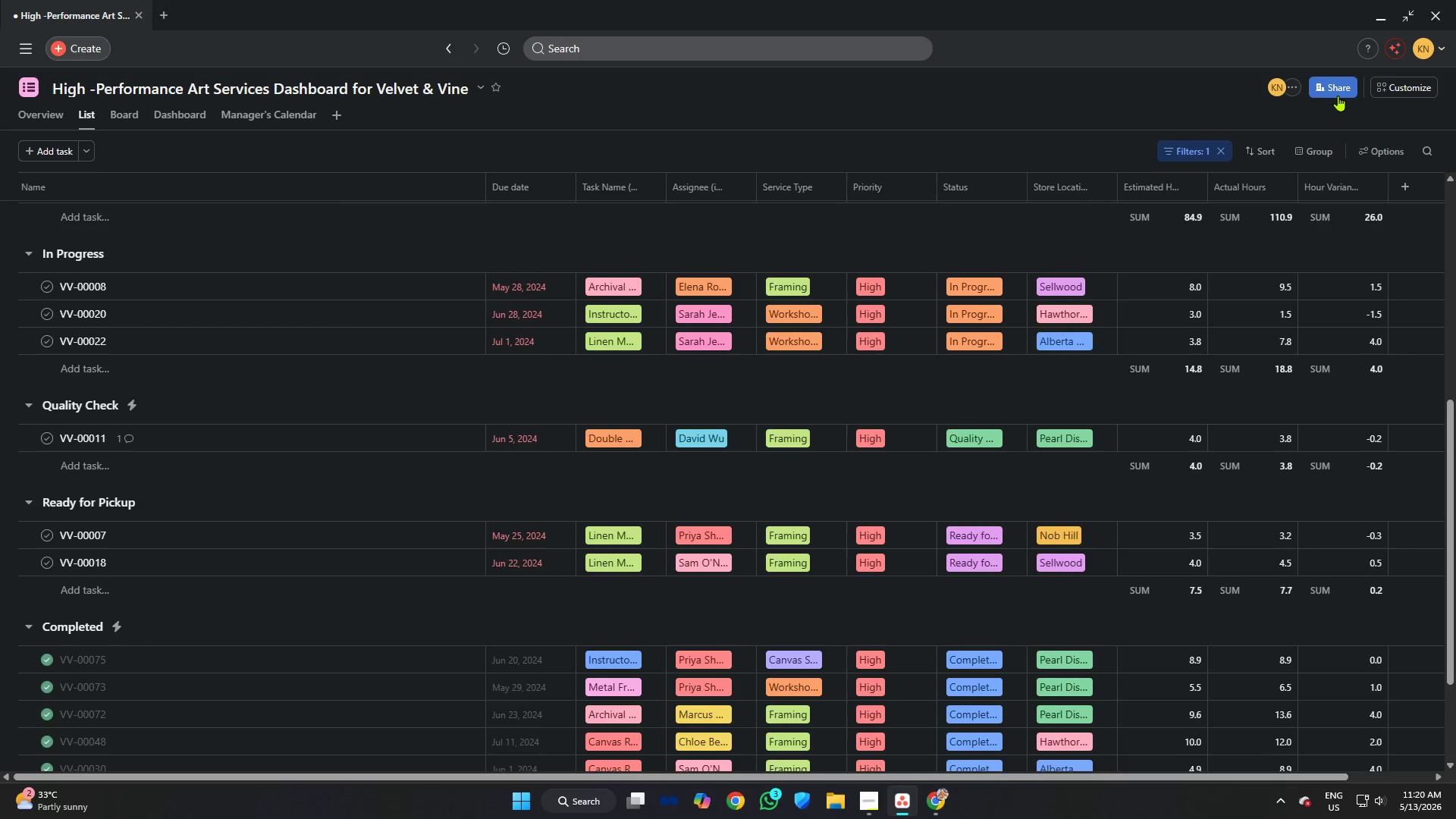 
left_click([1389, 83])
 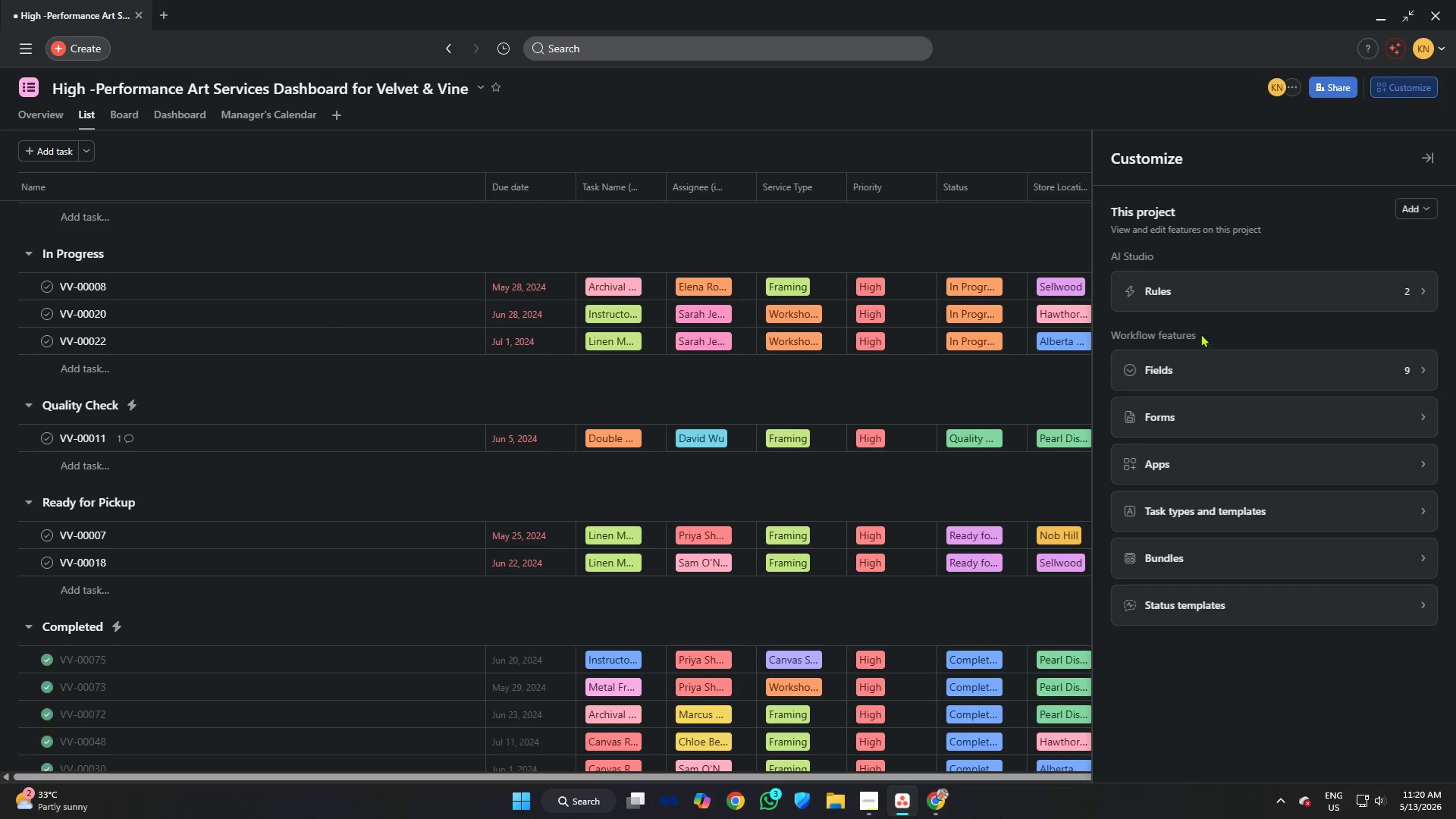 
left_click([1205, 293])
 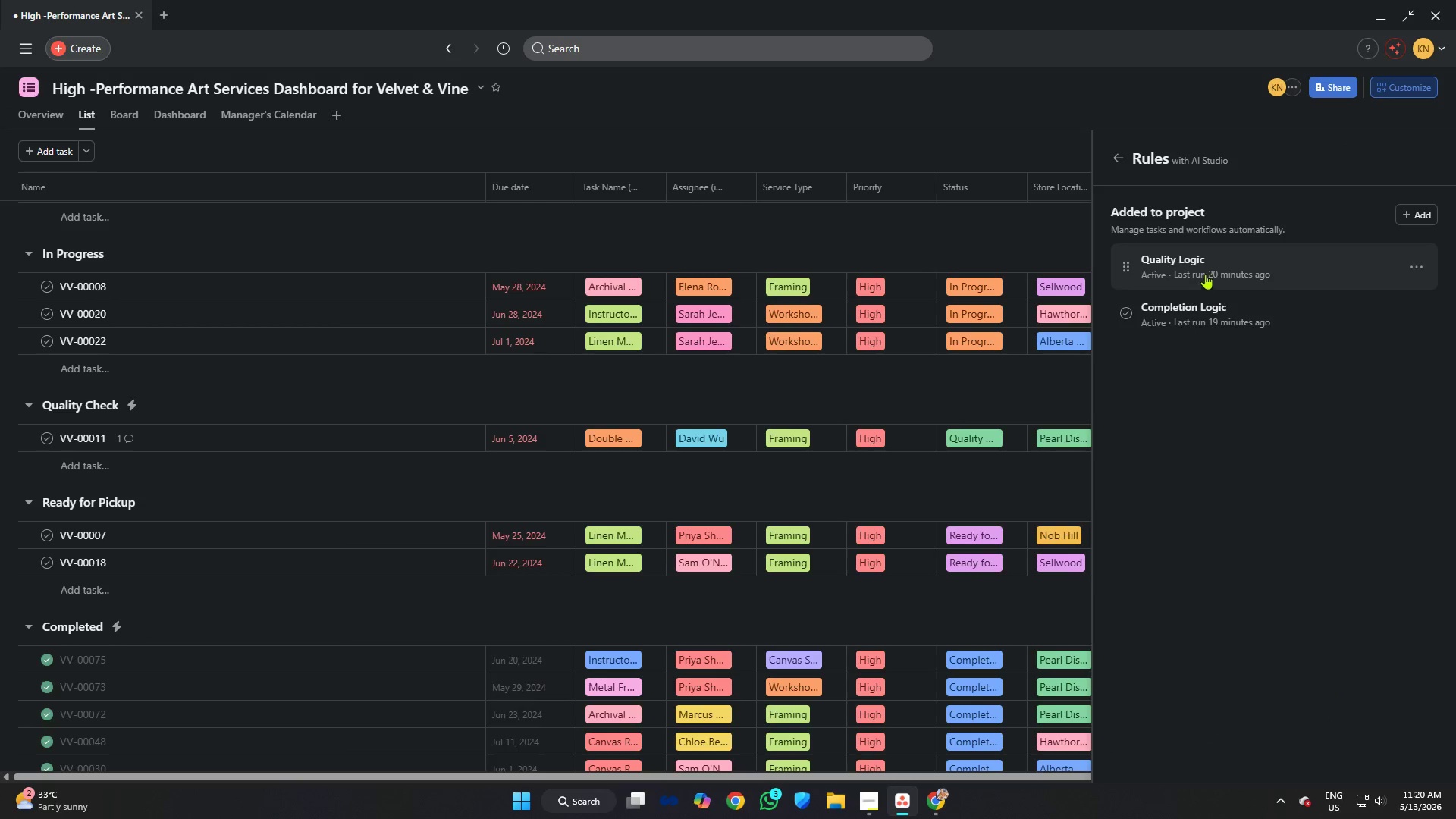 
left_click([1207, 318])
 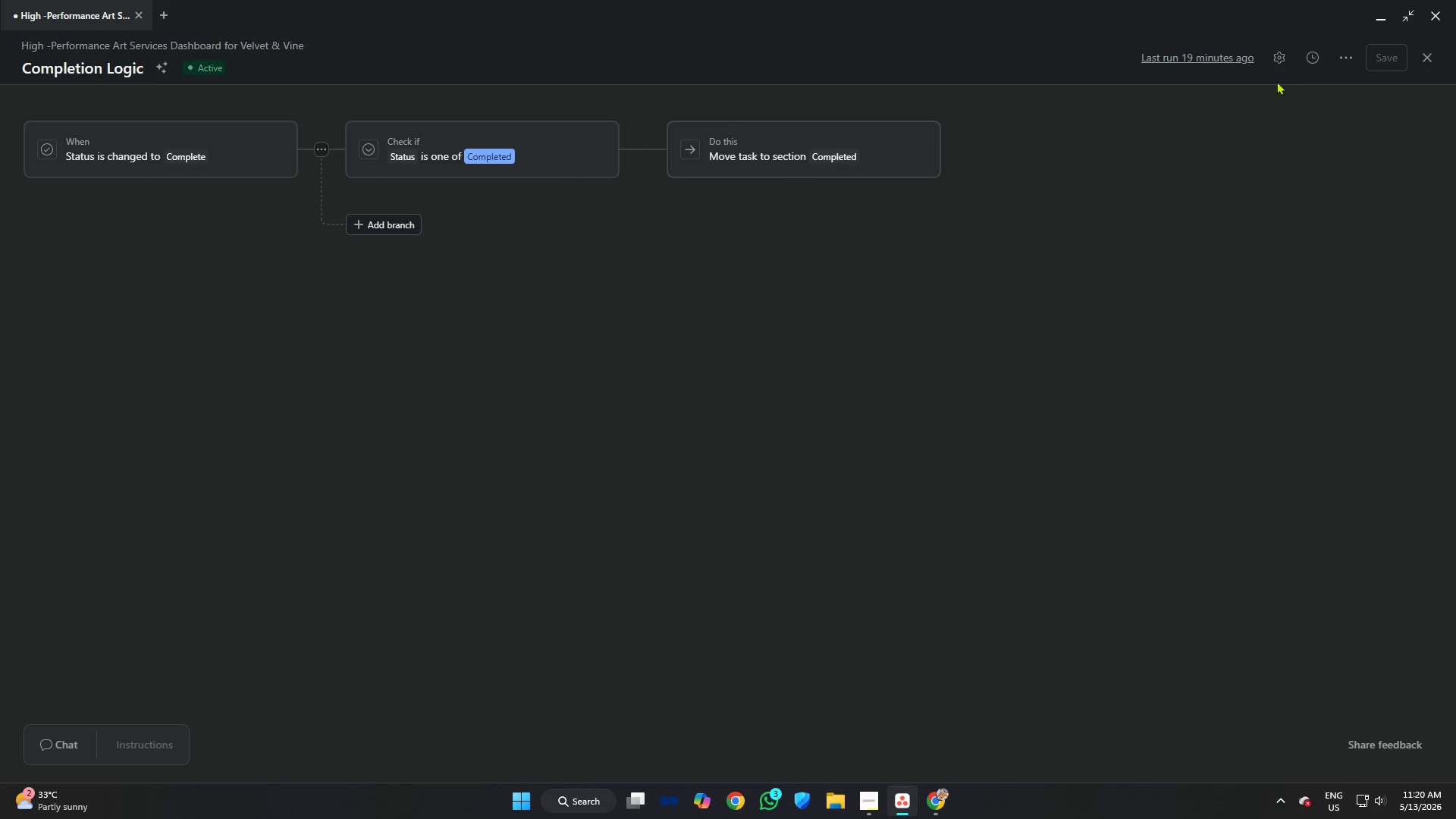 
left_click([1425, 55])
 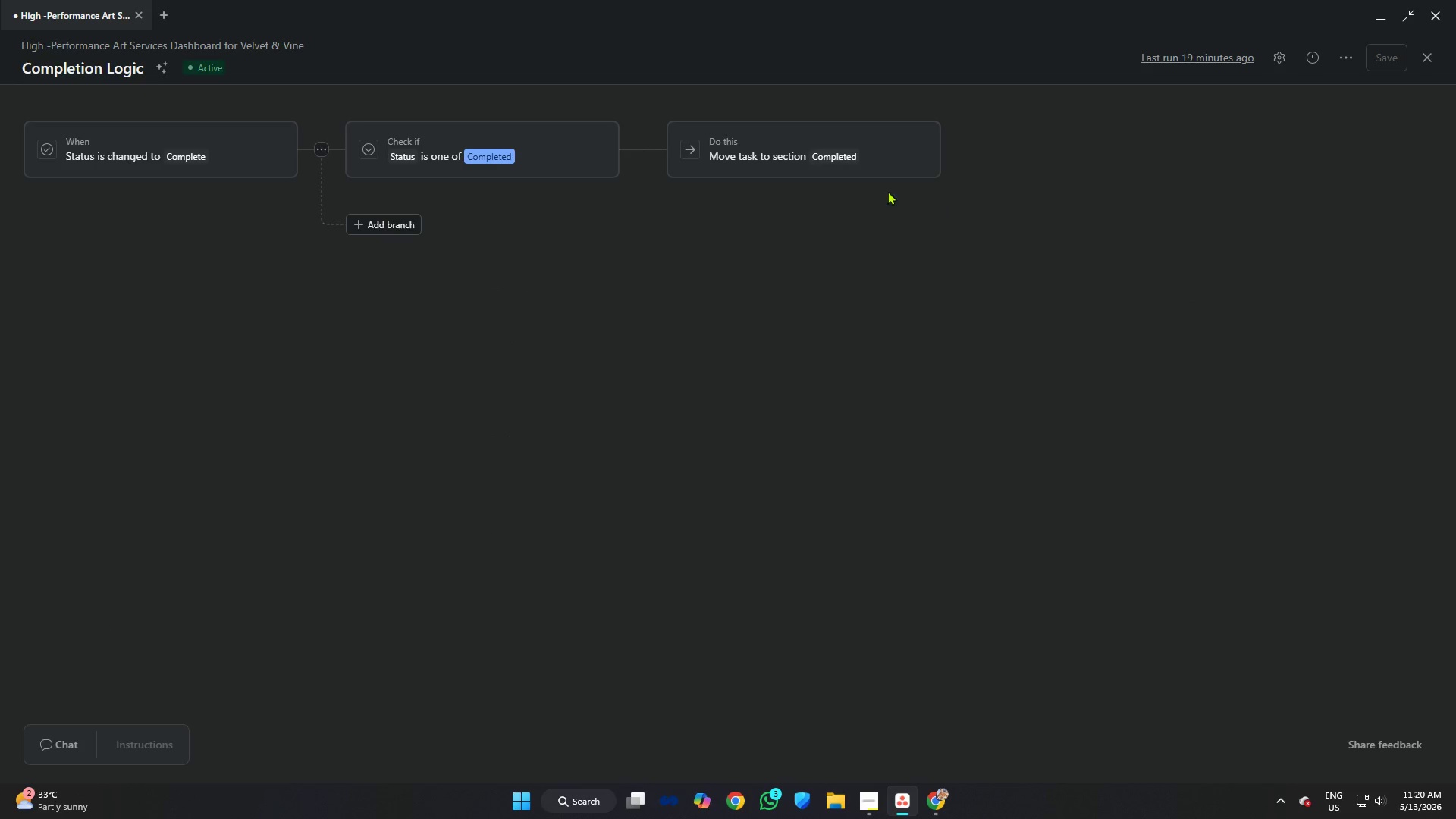 
left_click([807, 176])
 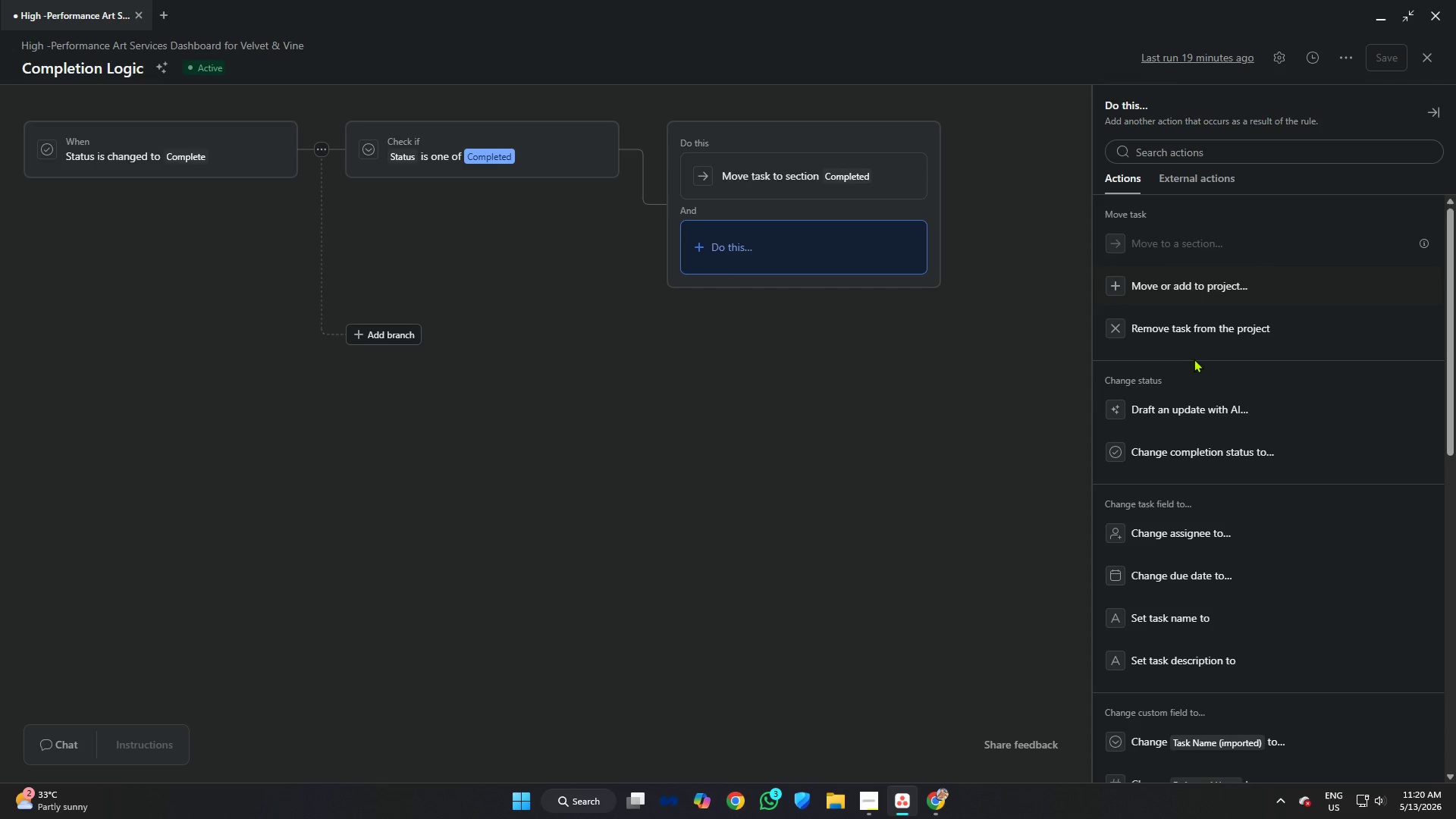 
scroll: coordinate [1205, 366], scroll_direction: down, amount: 5.0
 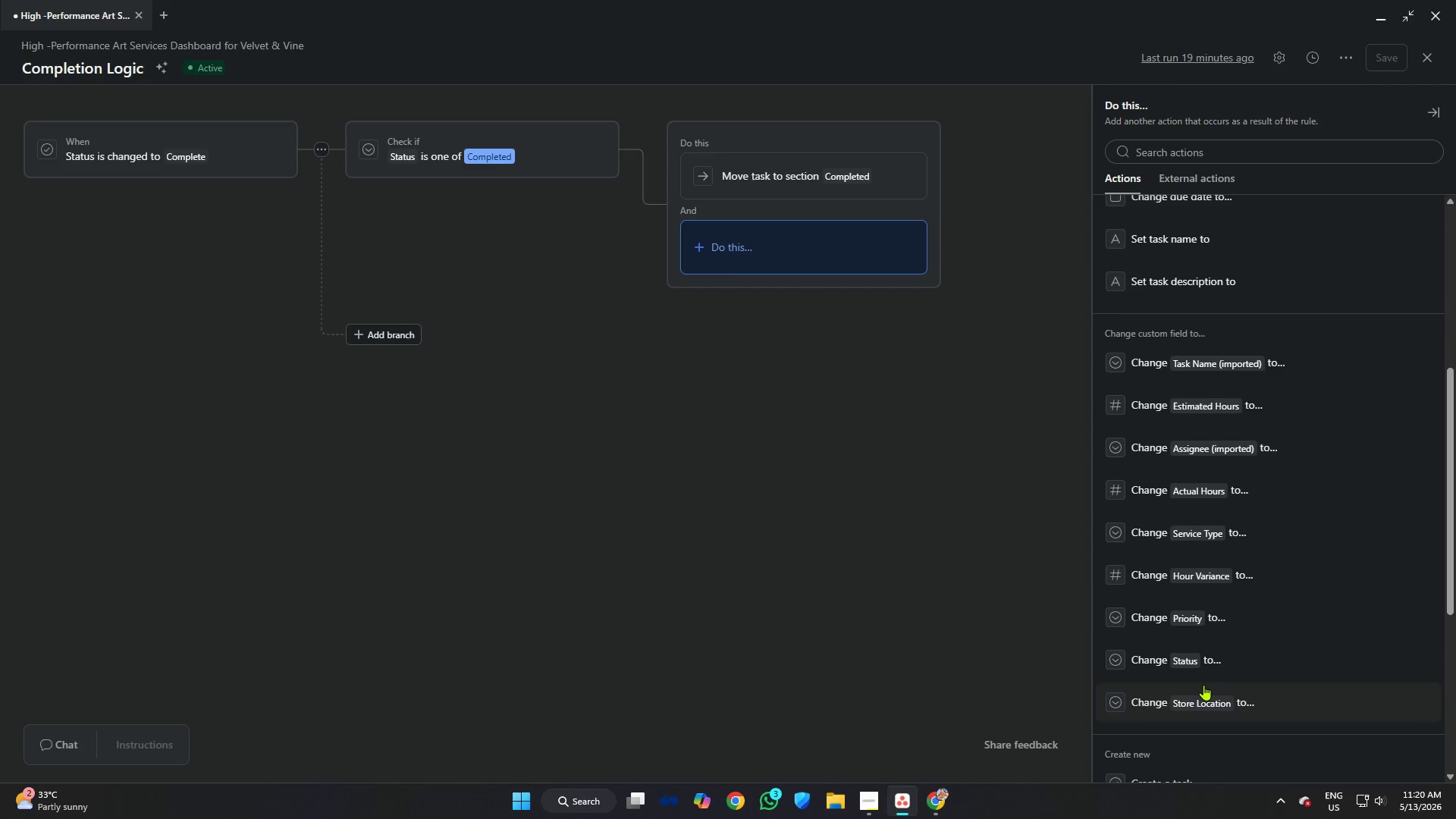 
left_click([1202, 669])
 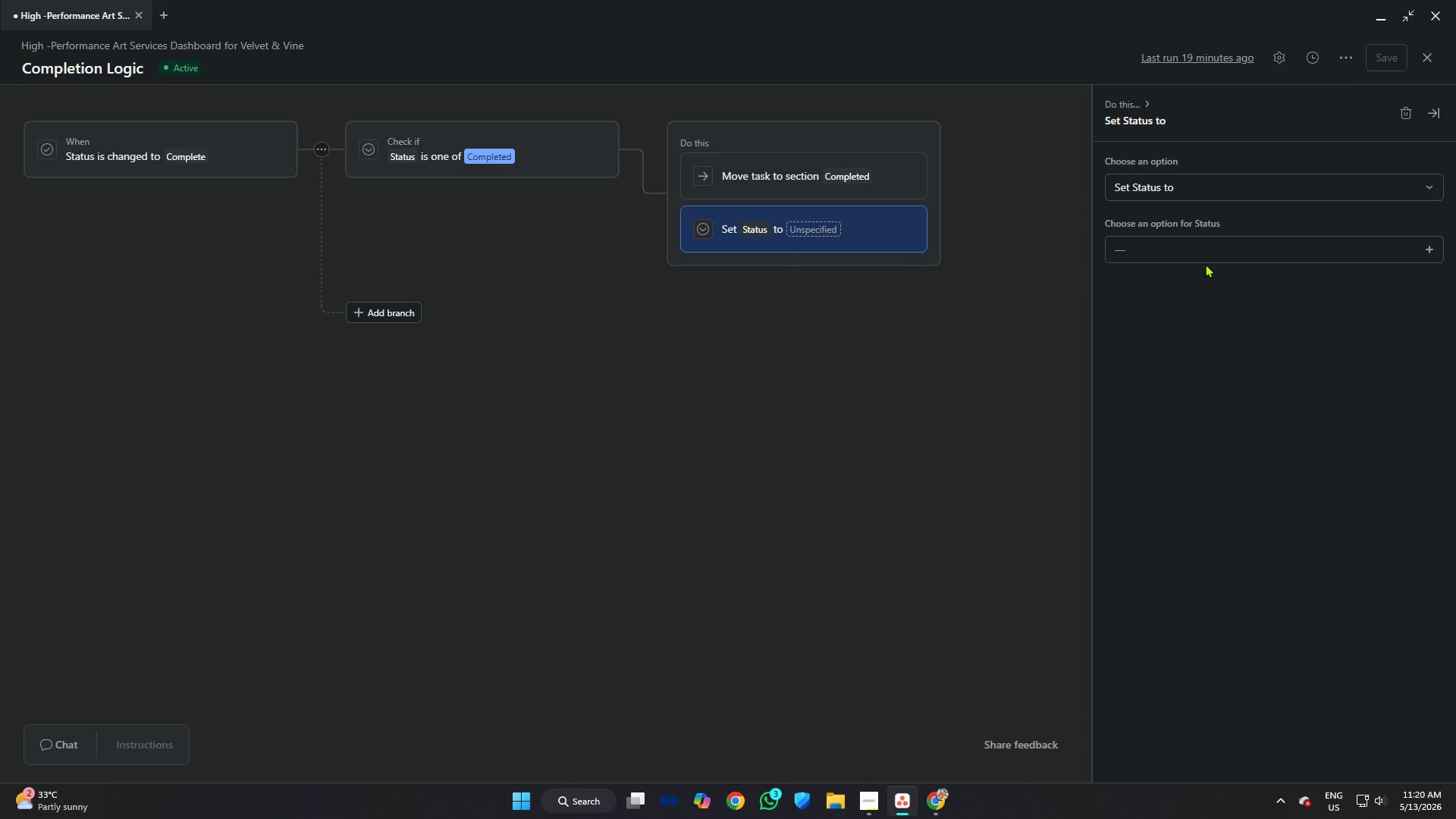 
left_click([1203, 256])
 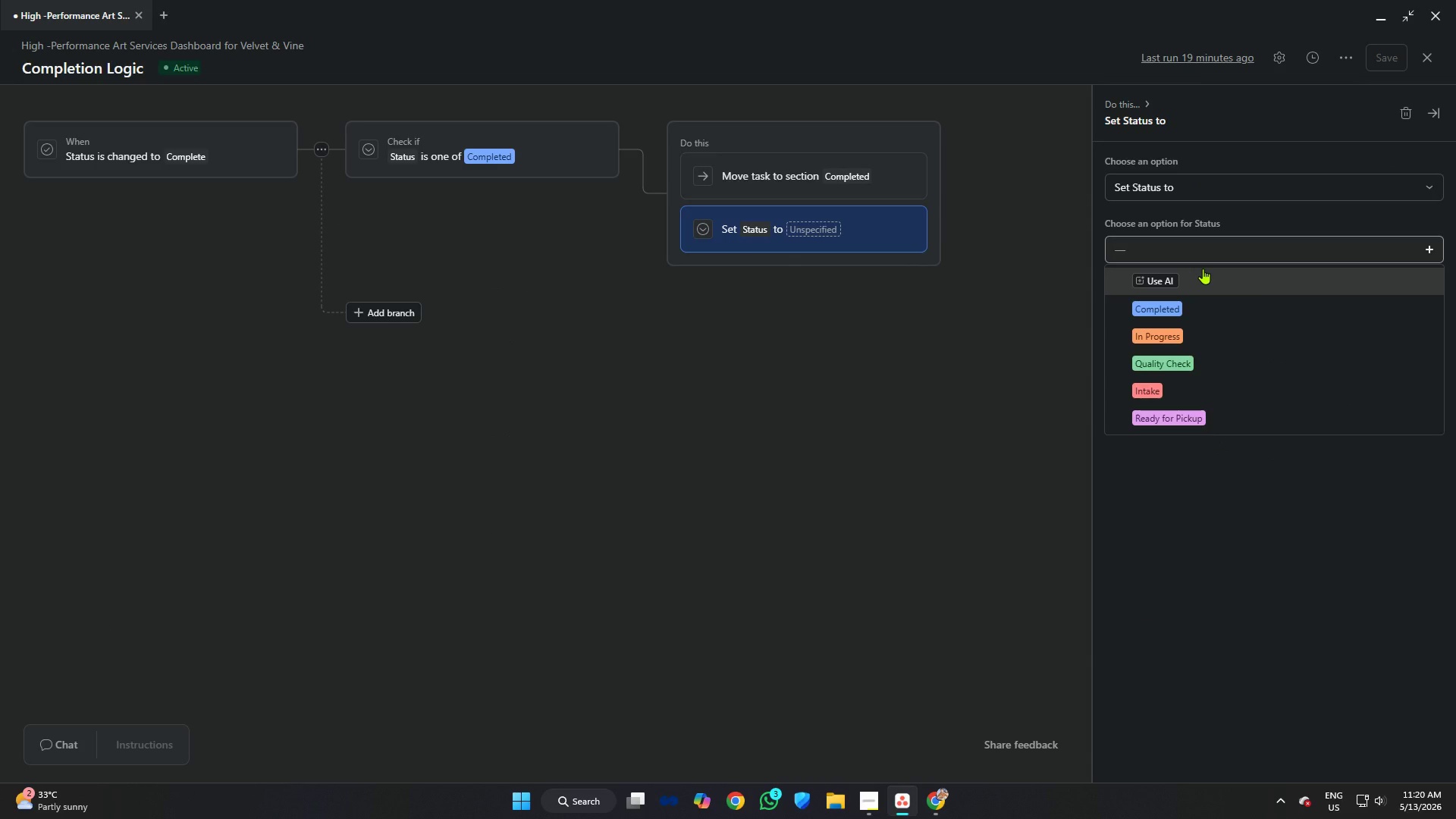 
left_click([1257, 576])
 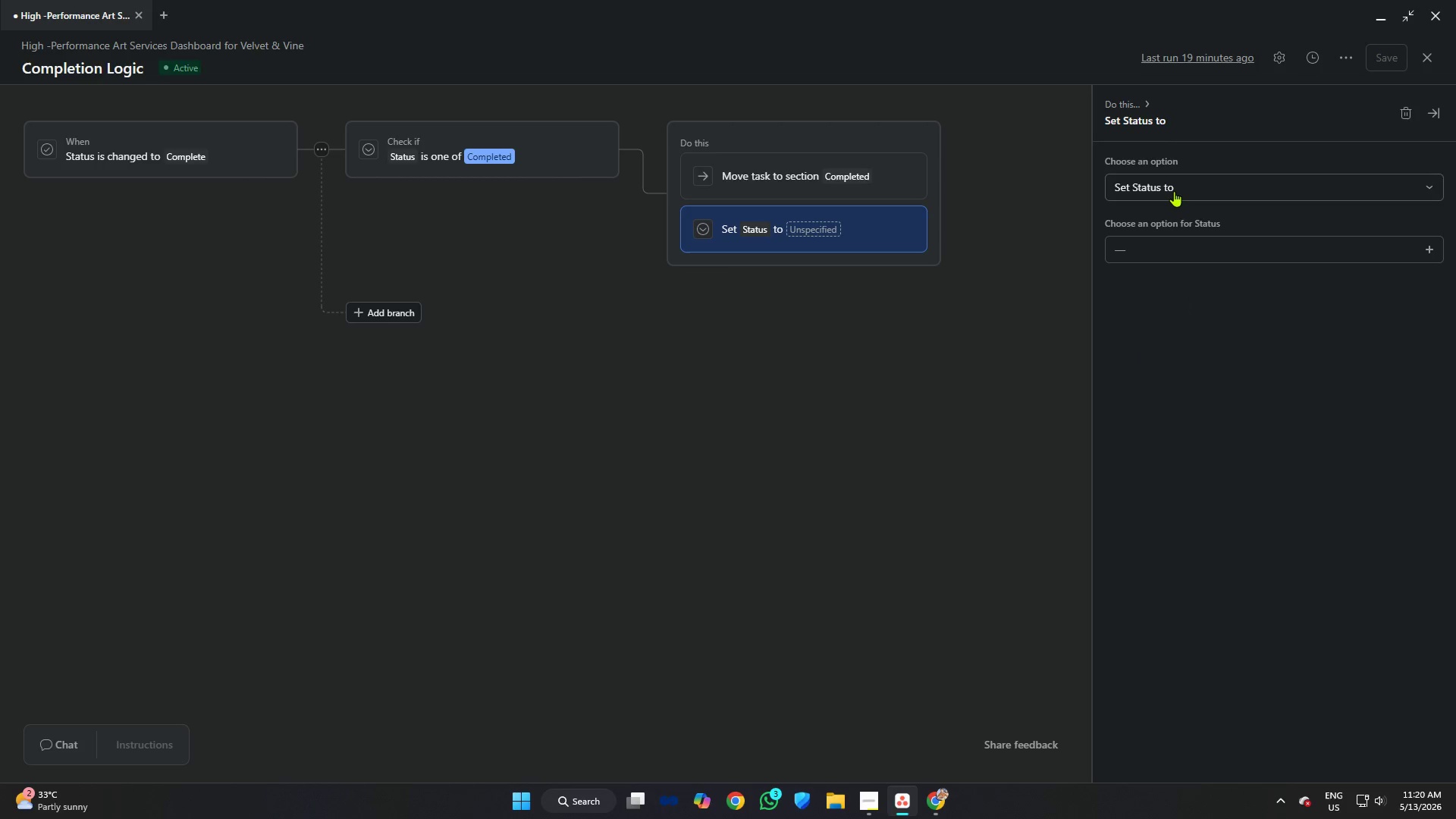 
left_click([1173, 191])
 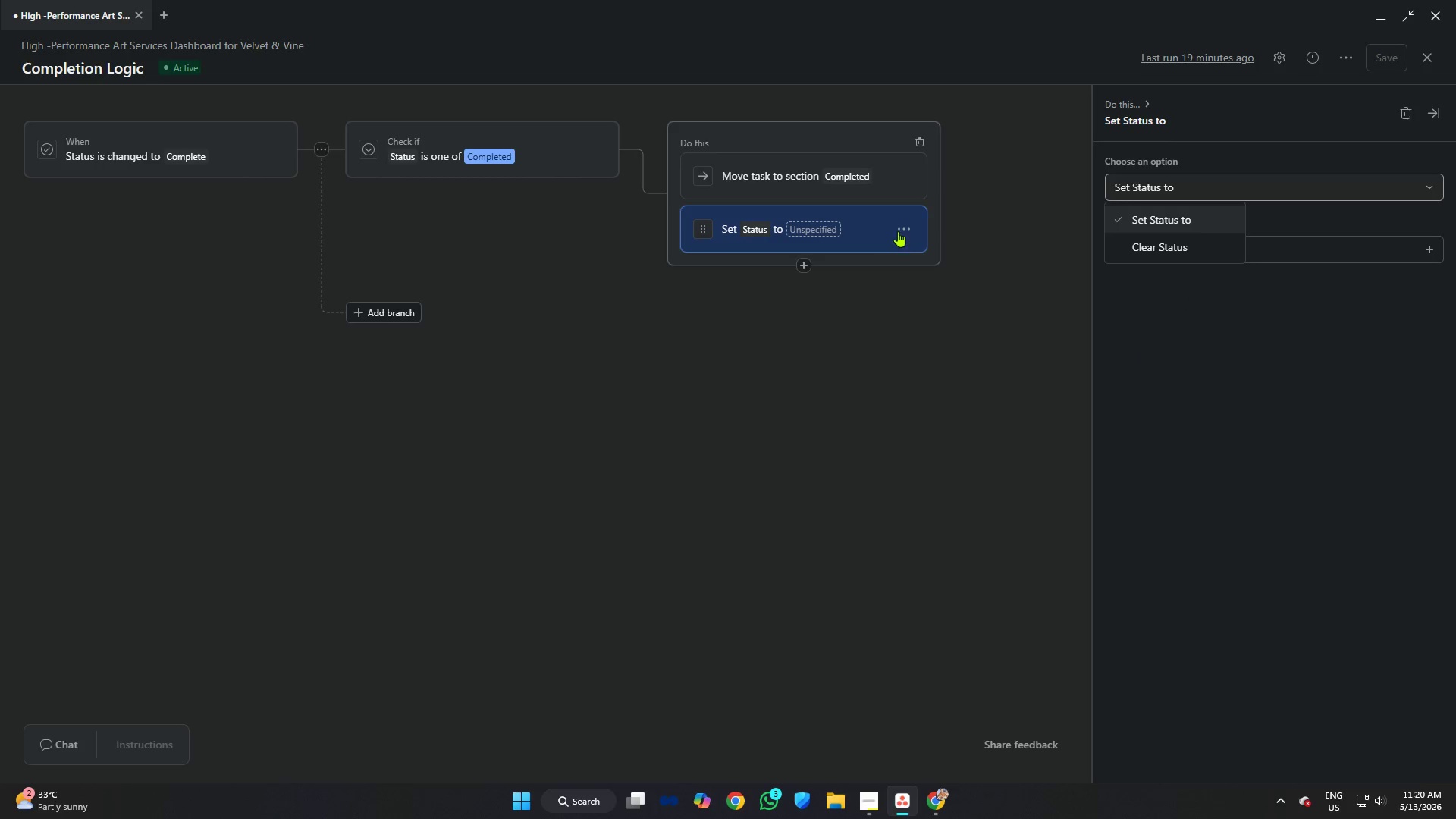 
left_click([908, 229])
 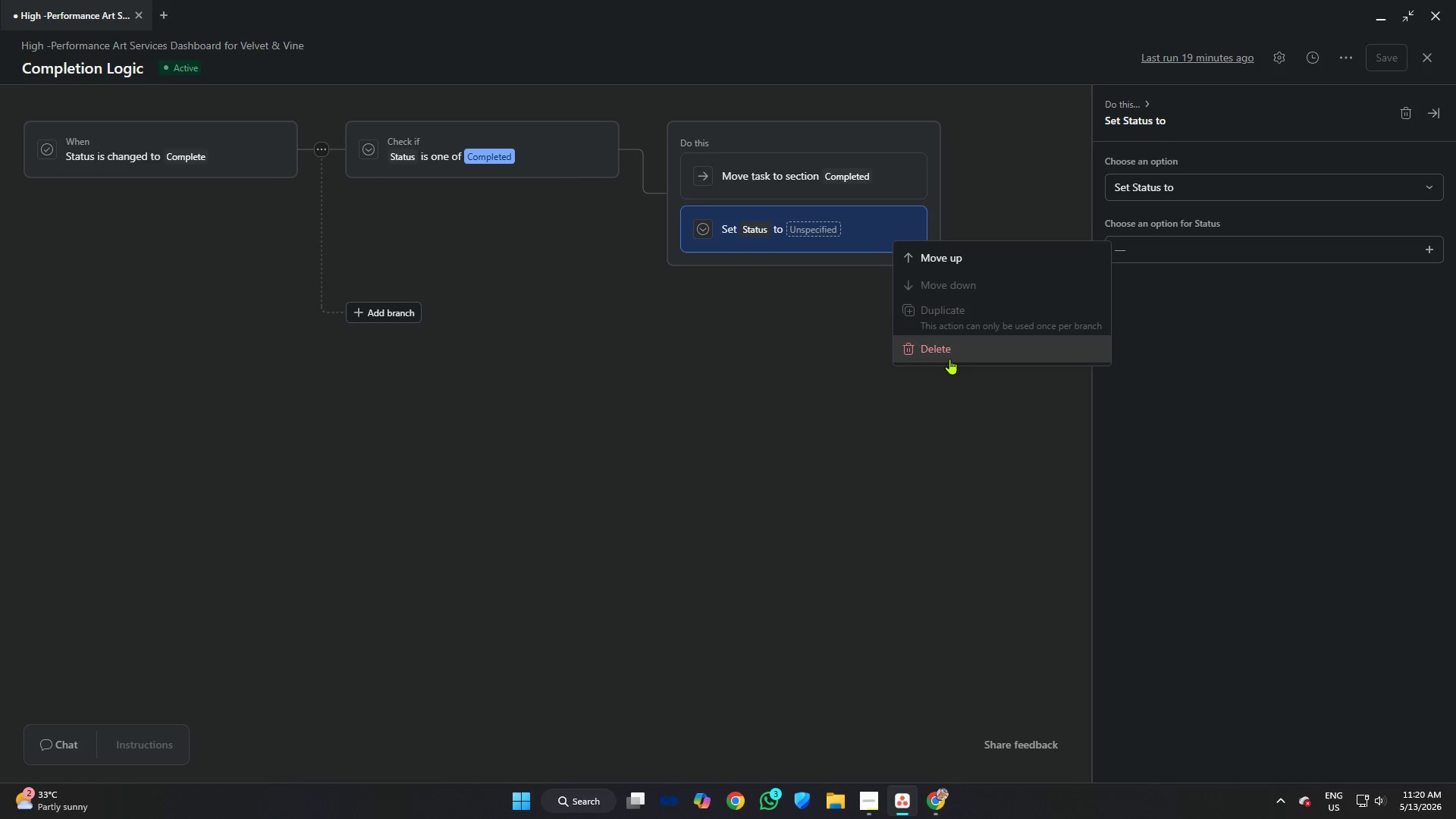 
left_click([946, 347])
 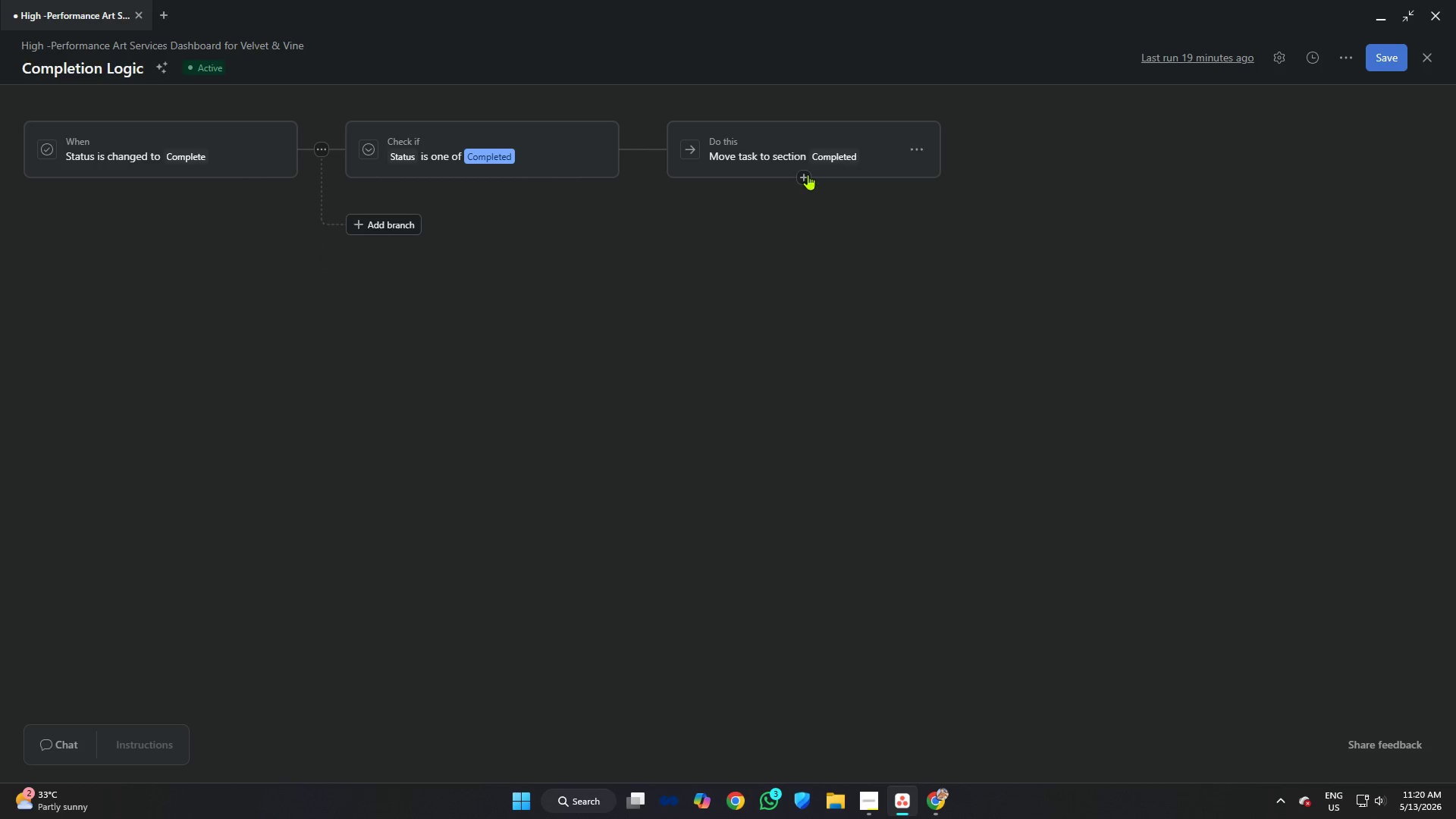 
left_click([806, 174])
 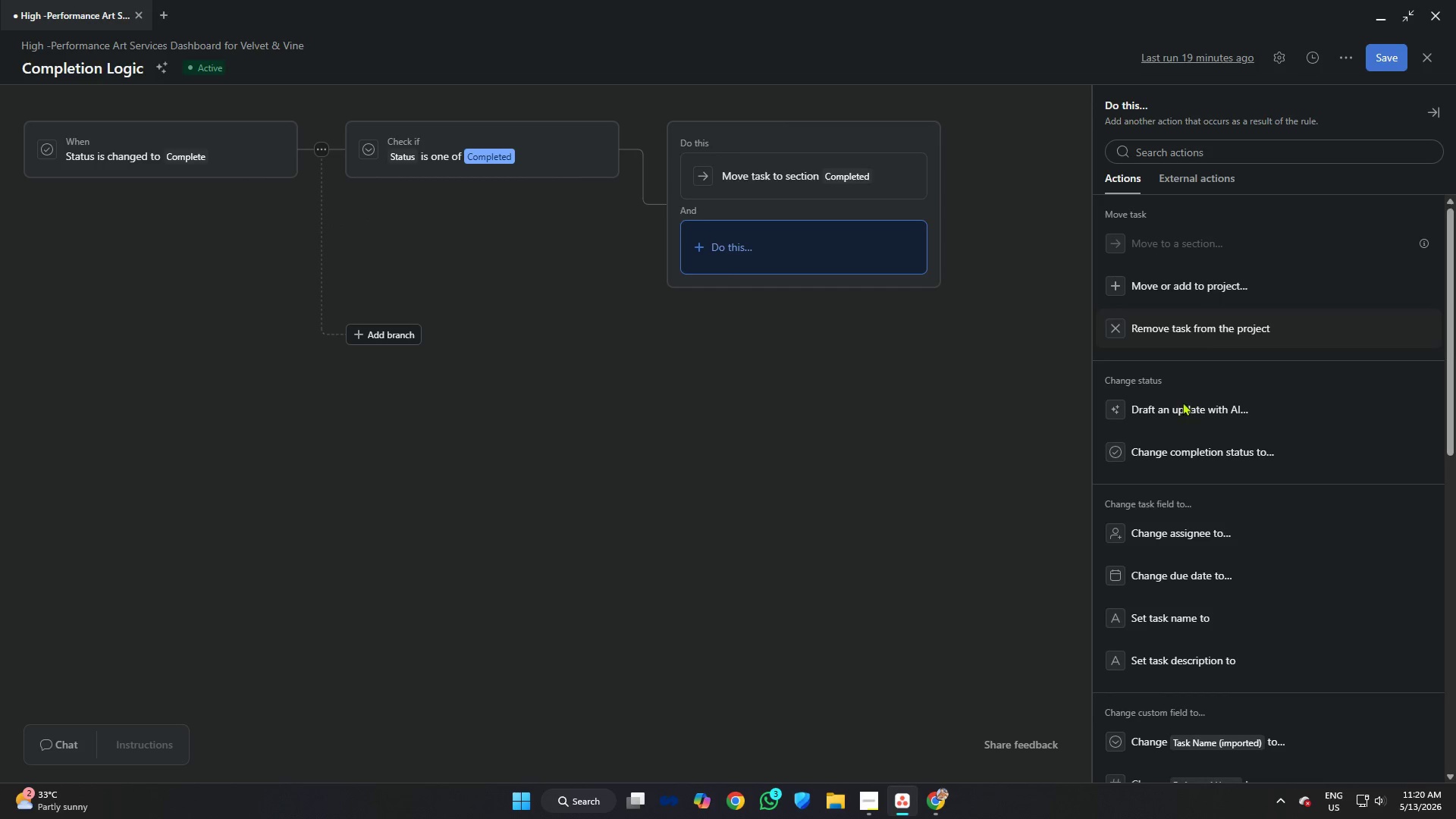 
scroll: coordinate [1173, 488], scroll_direction: down, amount: 8.0
 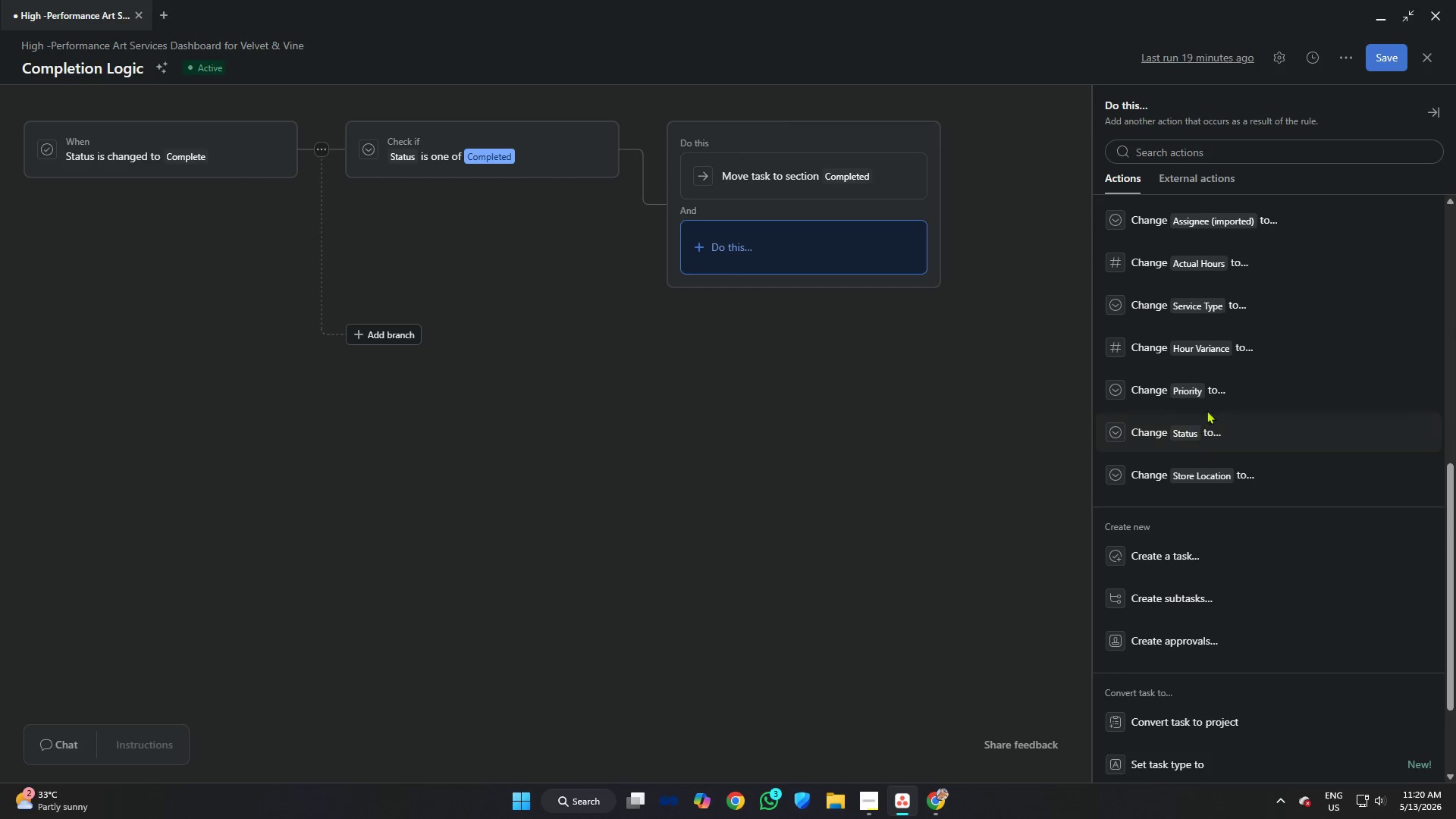 
left_click([1198, 392])
 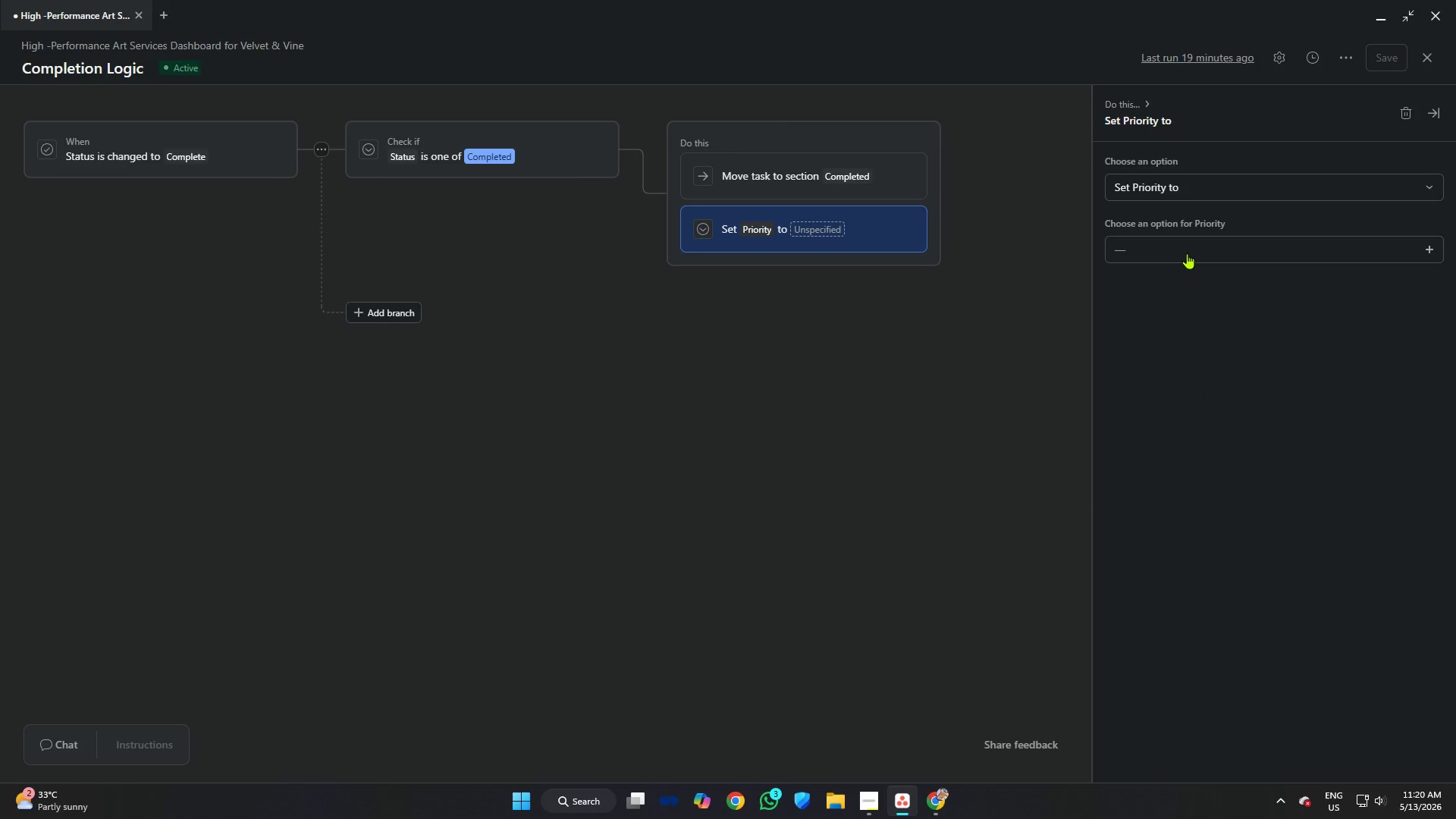 
left_click([1188, 246])
 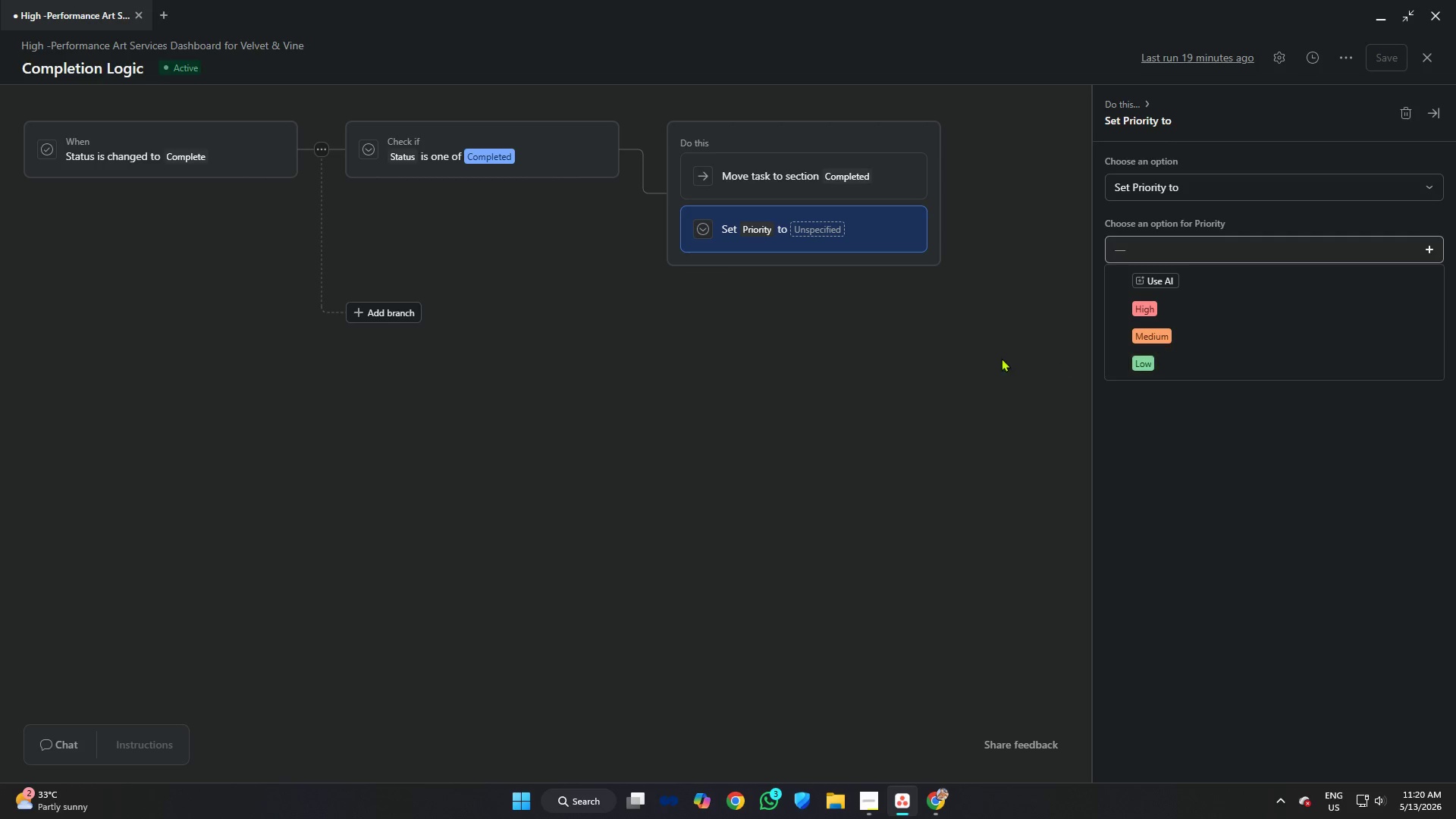 
wait(5.27)
 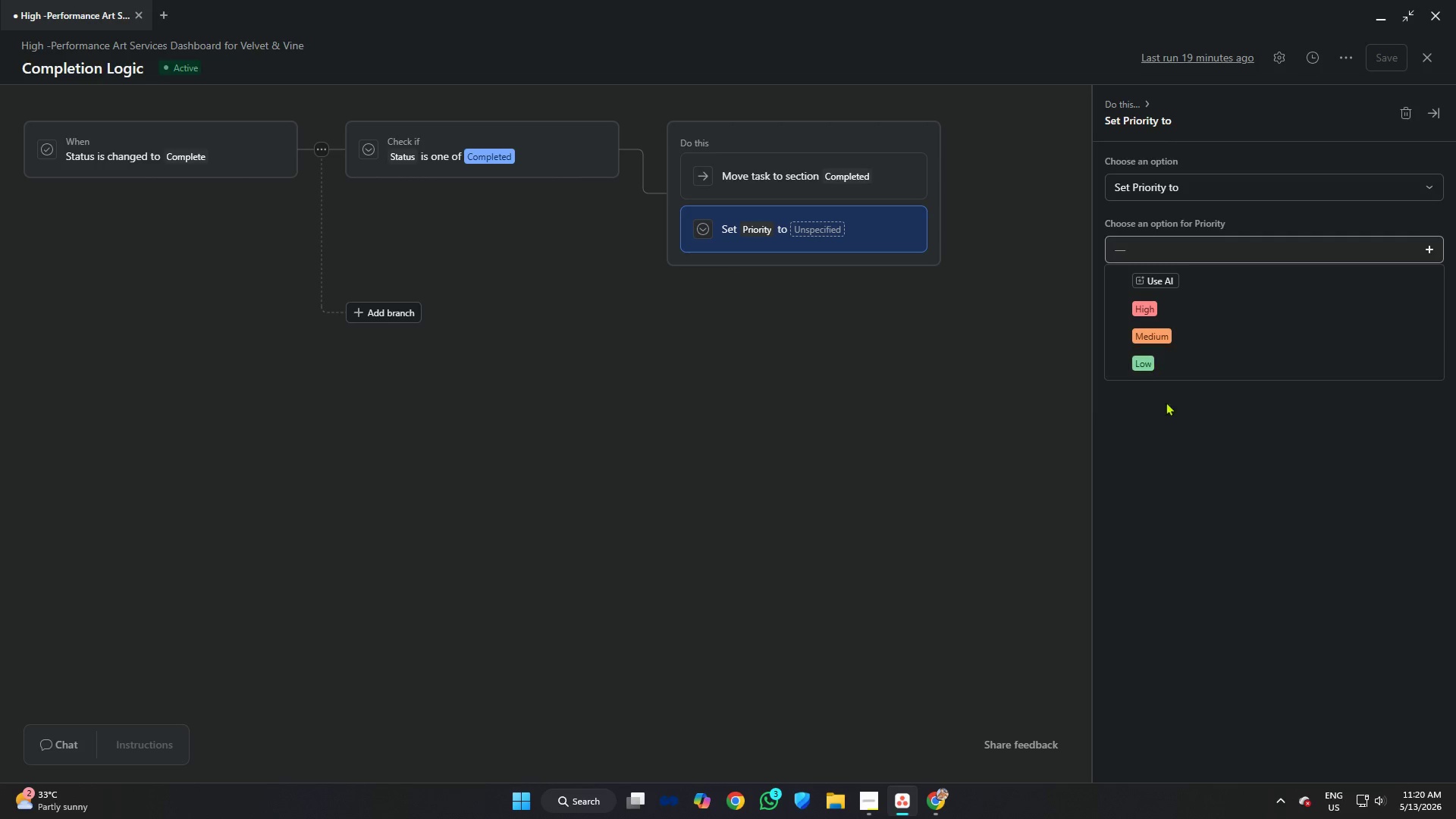 
left_click([1426, 60])
 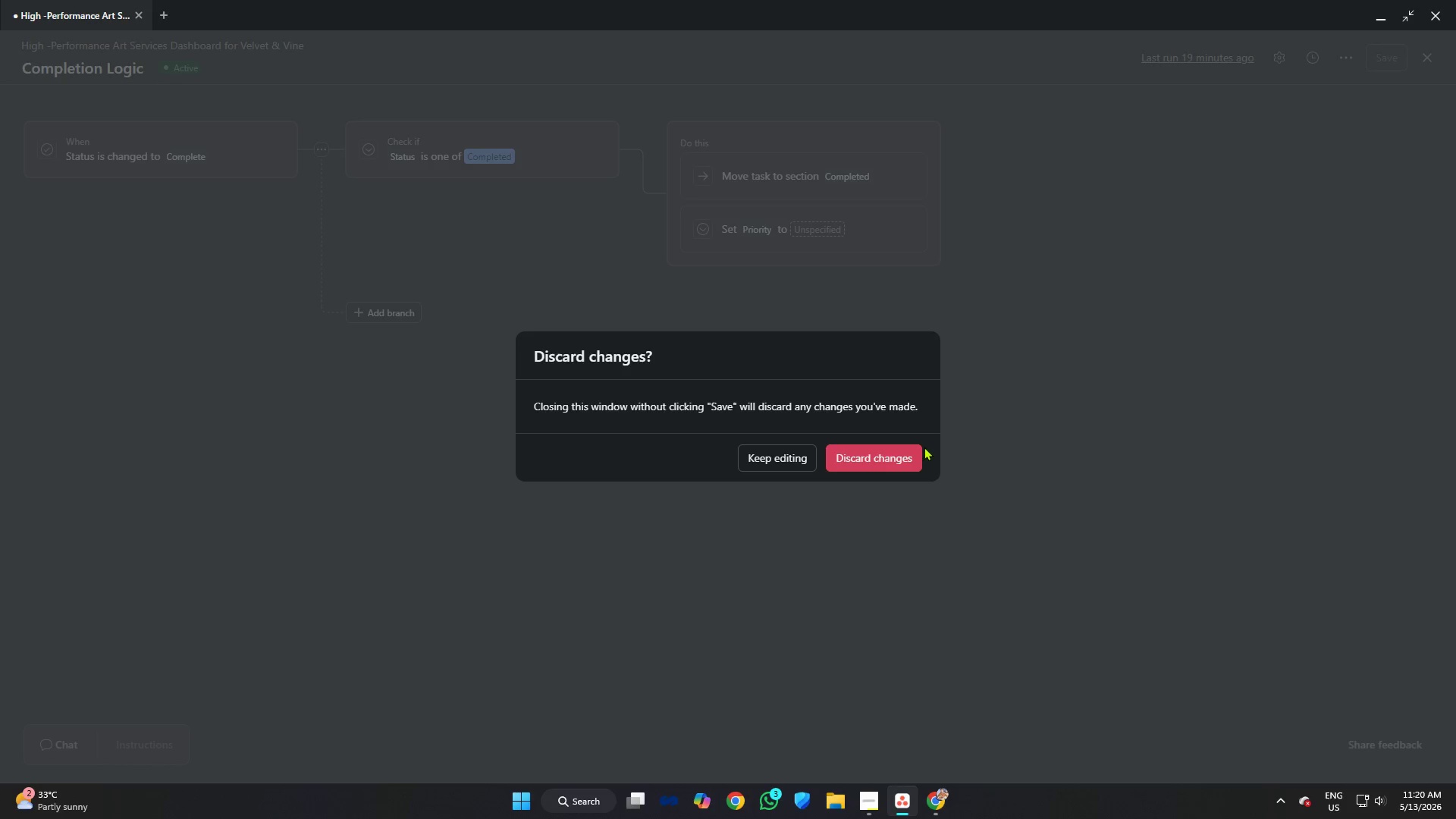 
left_click([862, 453])
 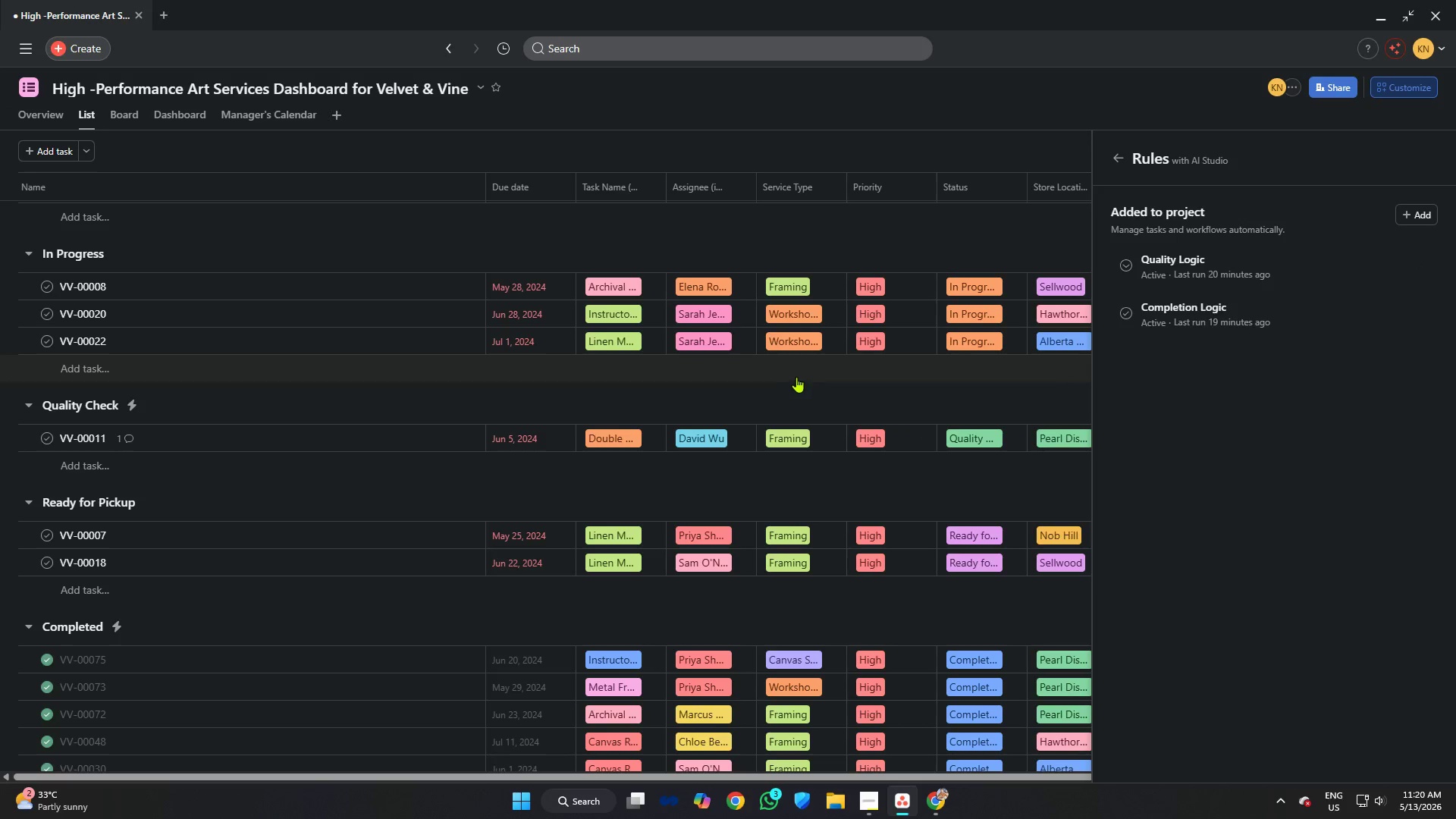 
left_click([800, 404])
 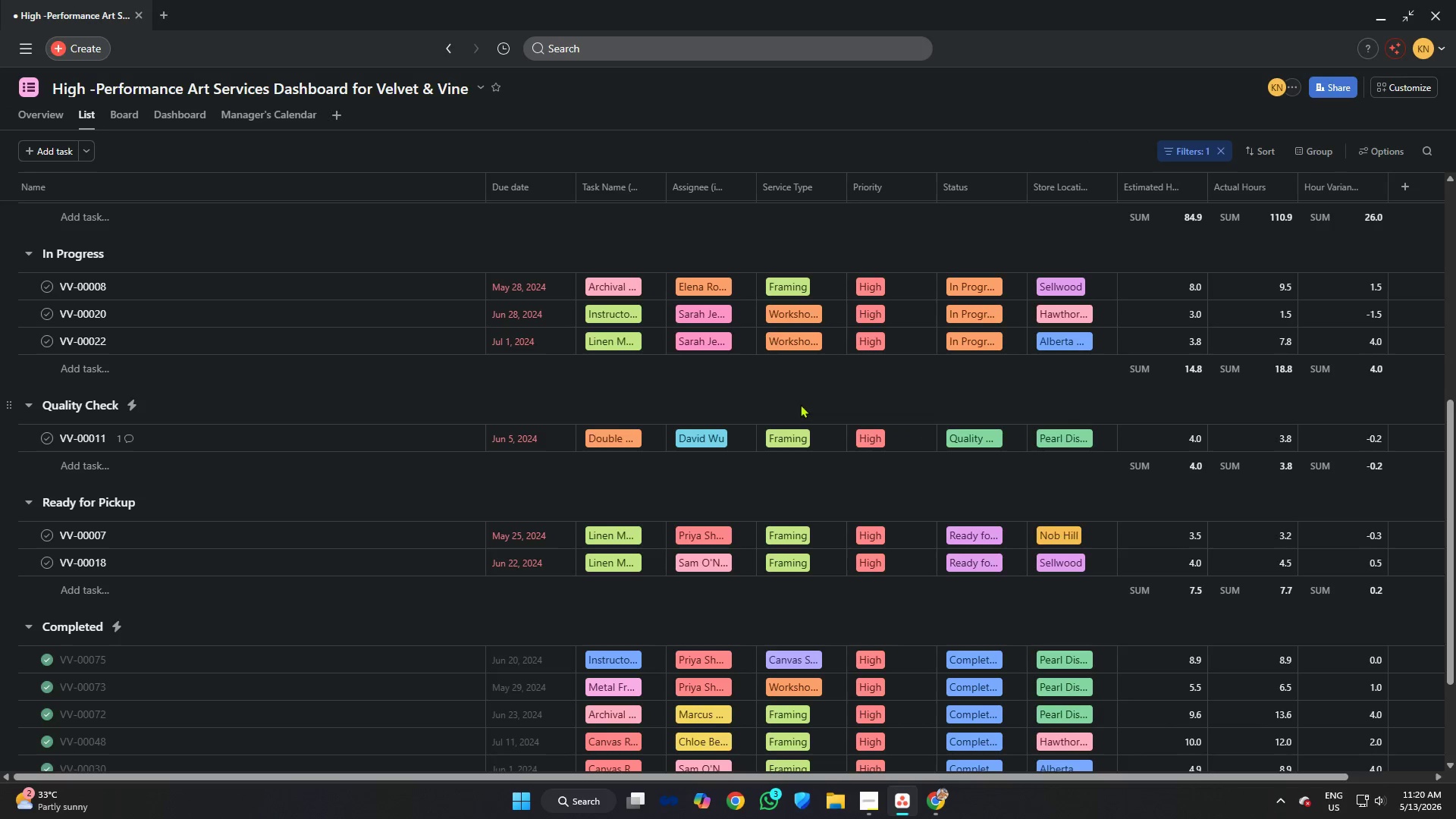 
scroll: coordinate [836, 385], scroll_direction: down, amount: 10.0
 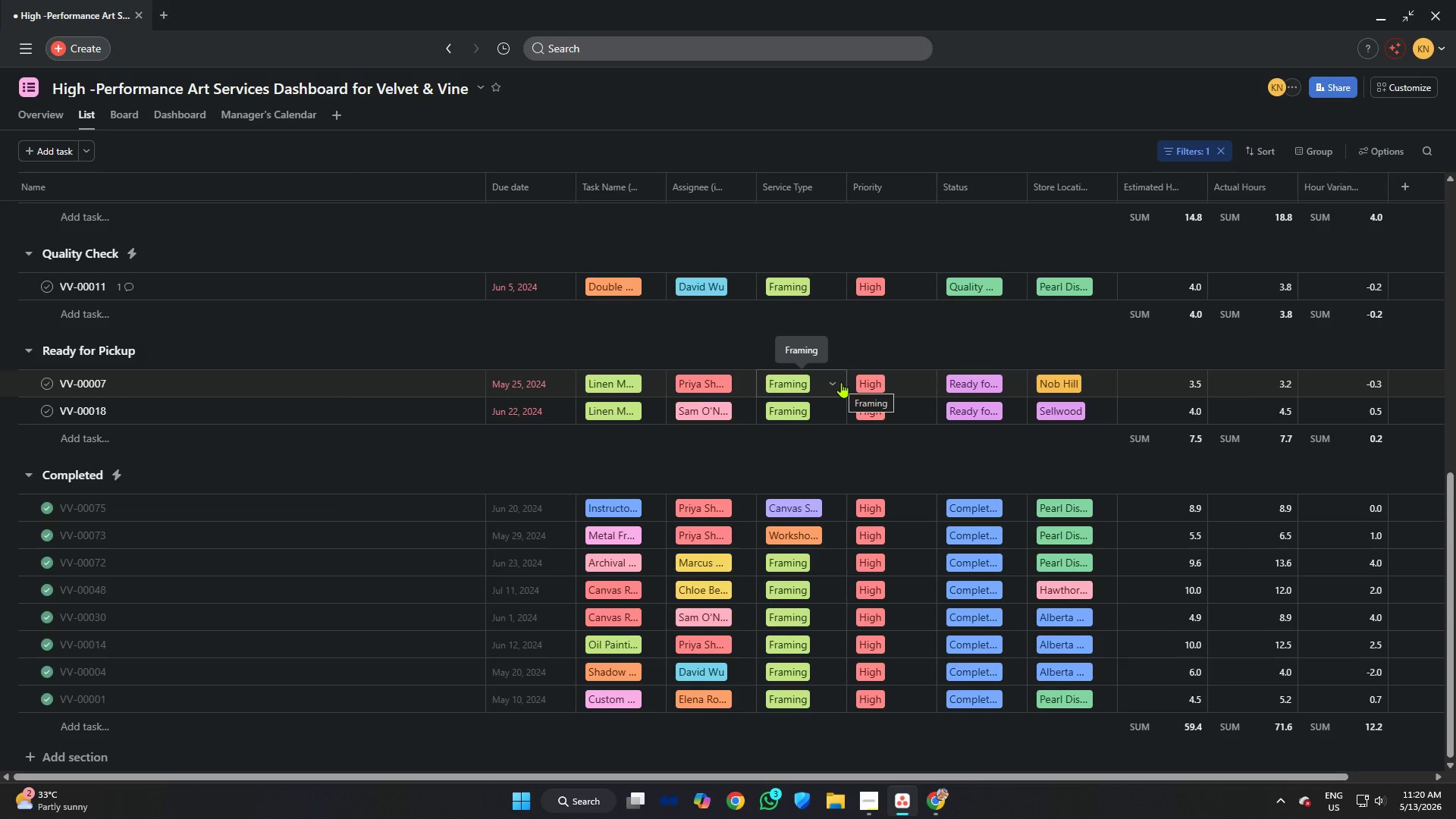 
scroll: coordinate [832, 361], scroll_direction: up, amount: 8.0
 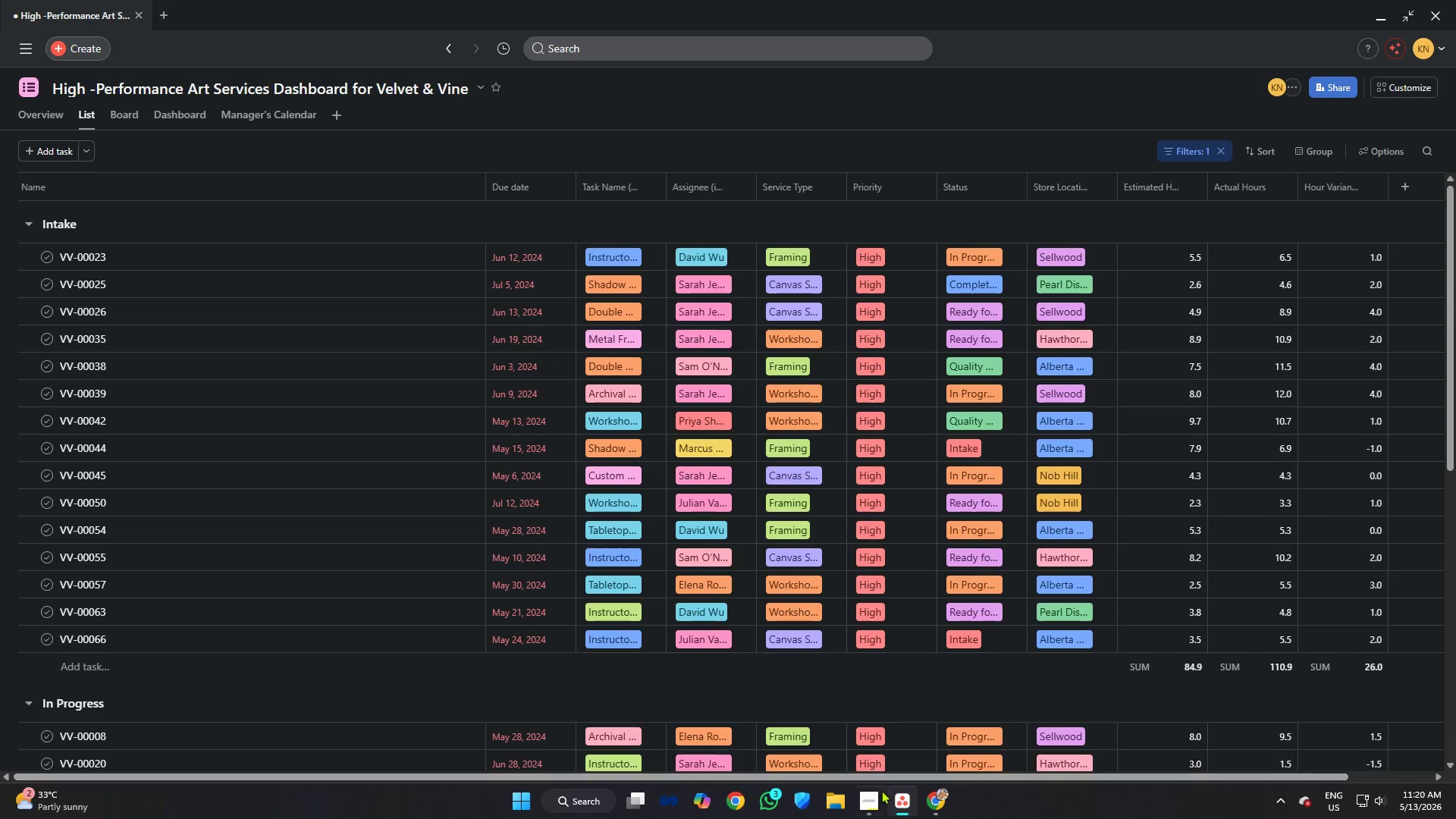 
left_click([872, 799])